 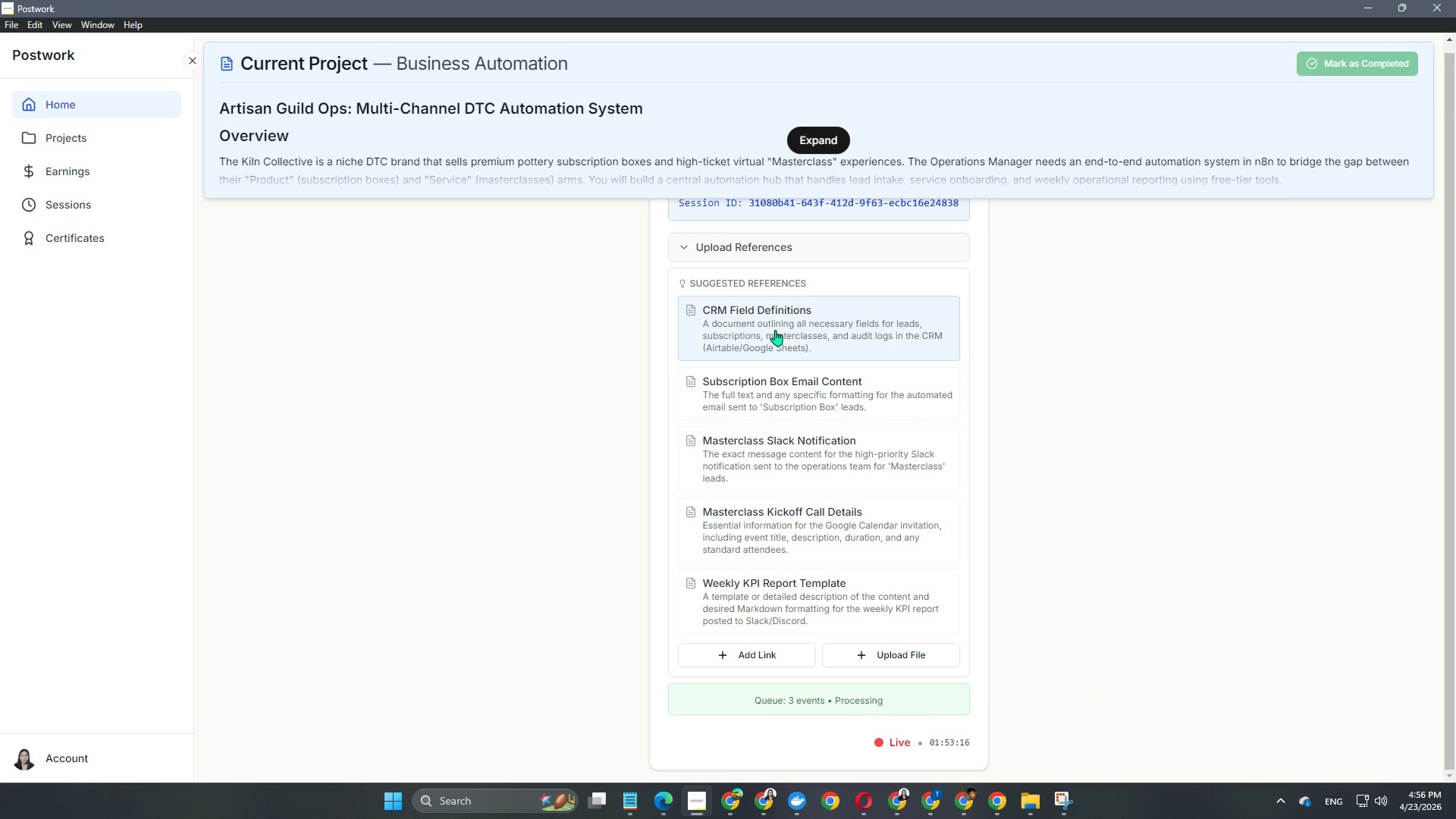 
left_click_drag(start_coordinate=[985, 493], to_coordinate=[1116, 545])
 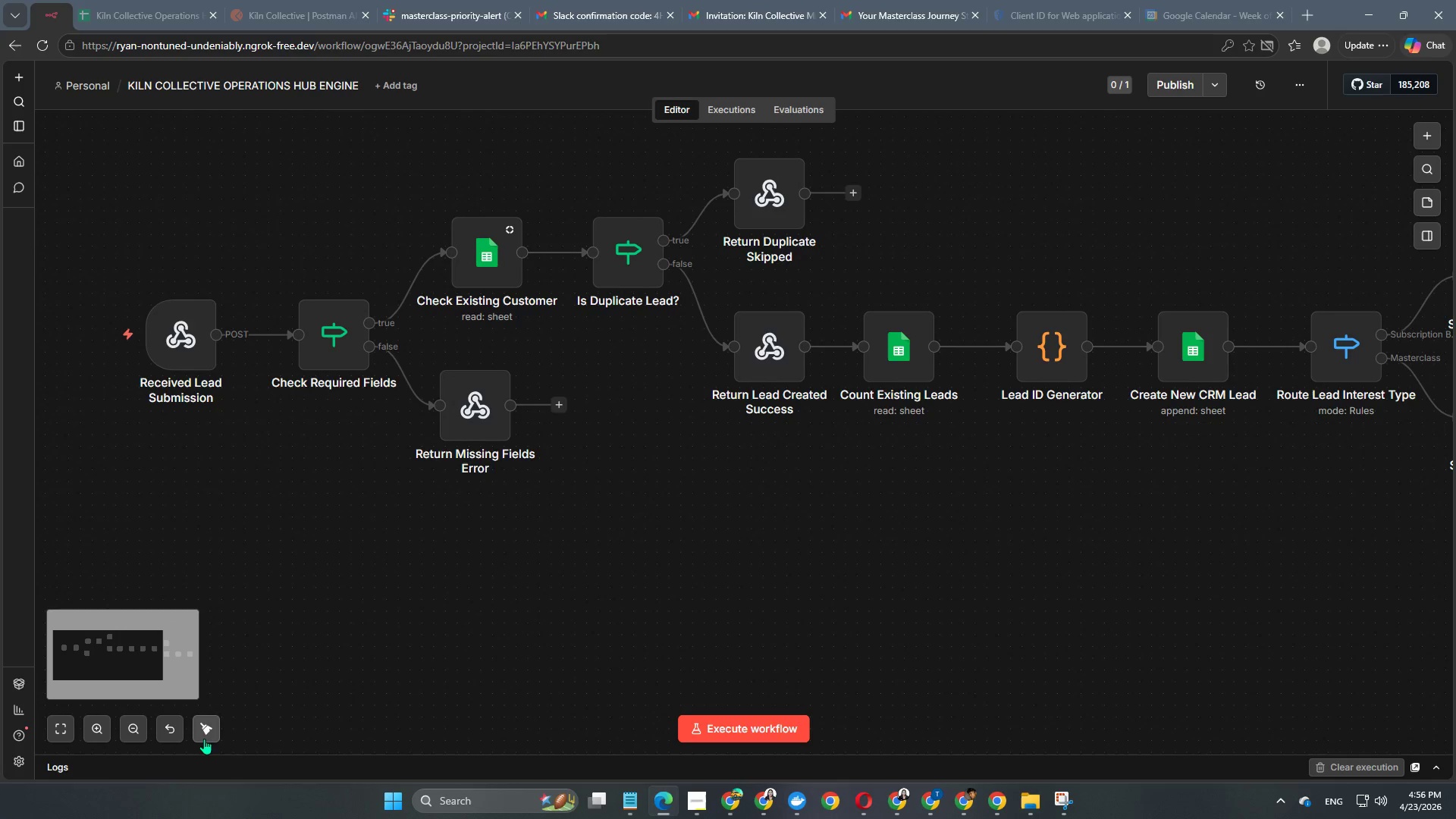 
left_click([204, 737])
 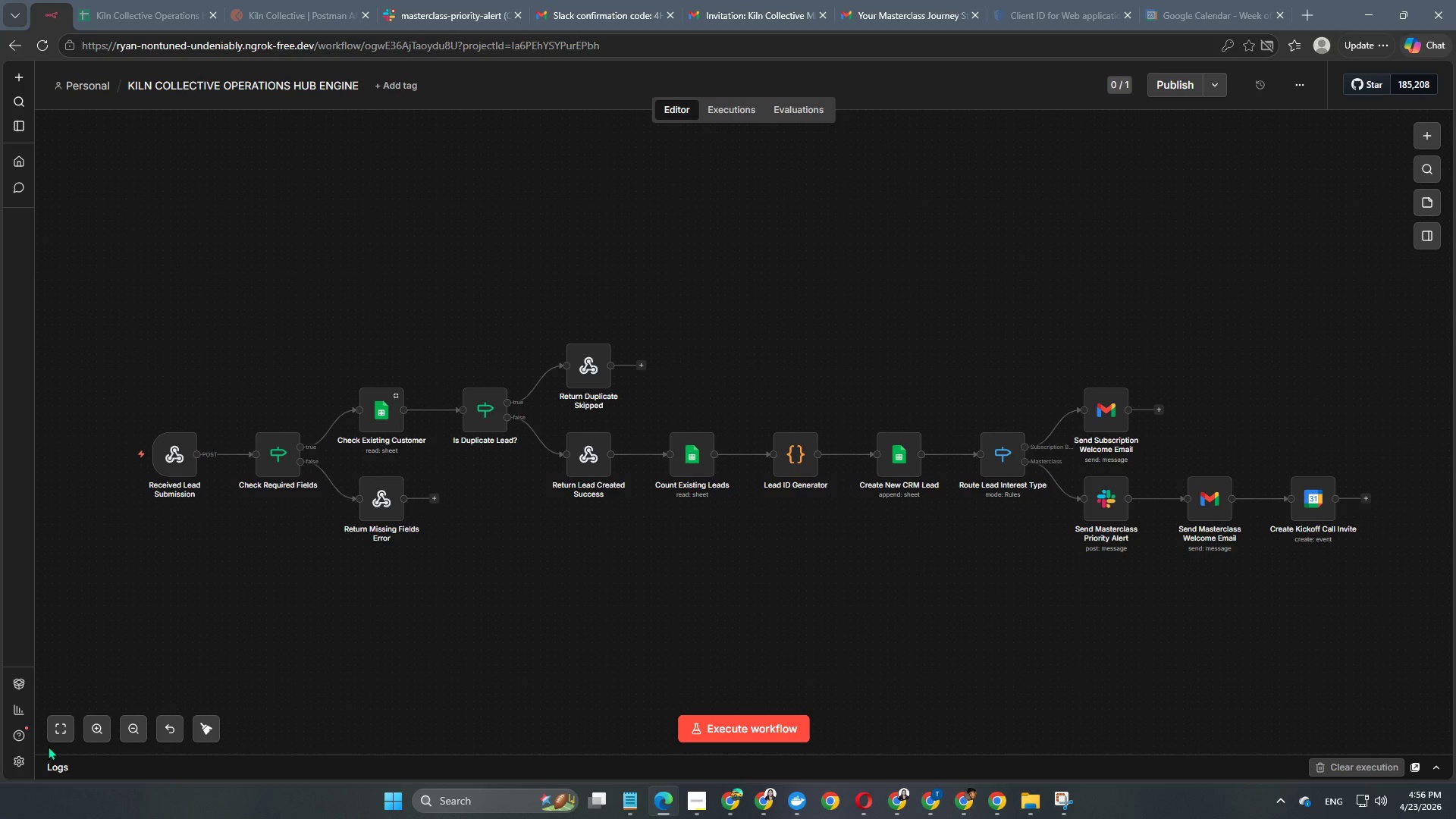 
left_click([55, 736])
 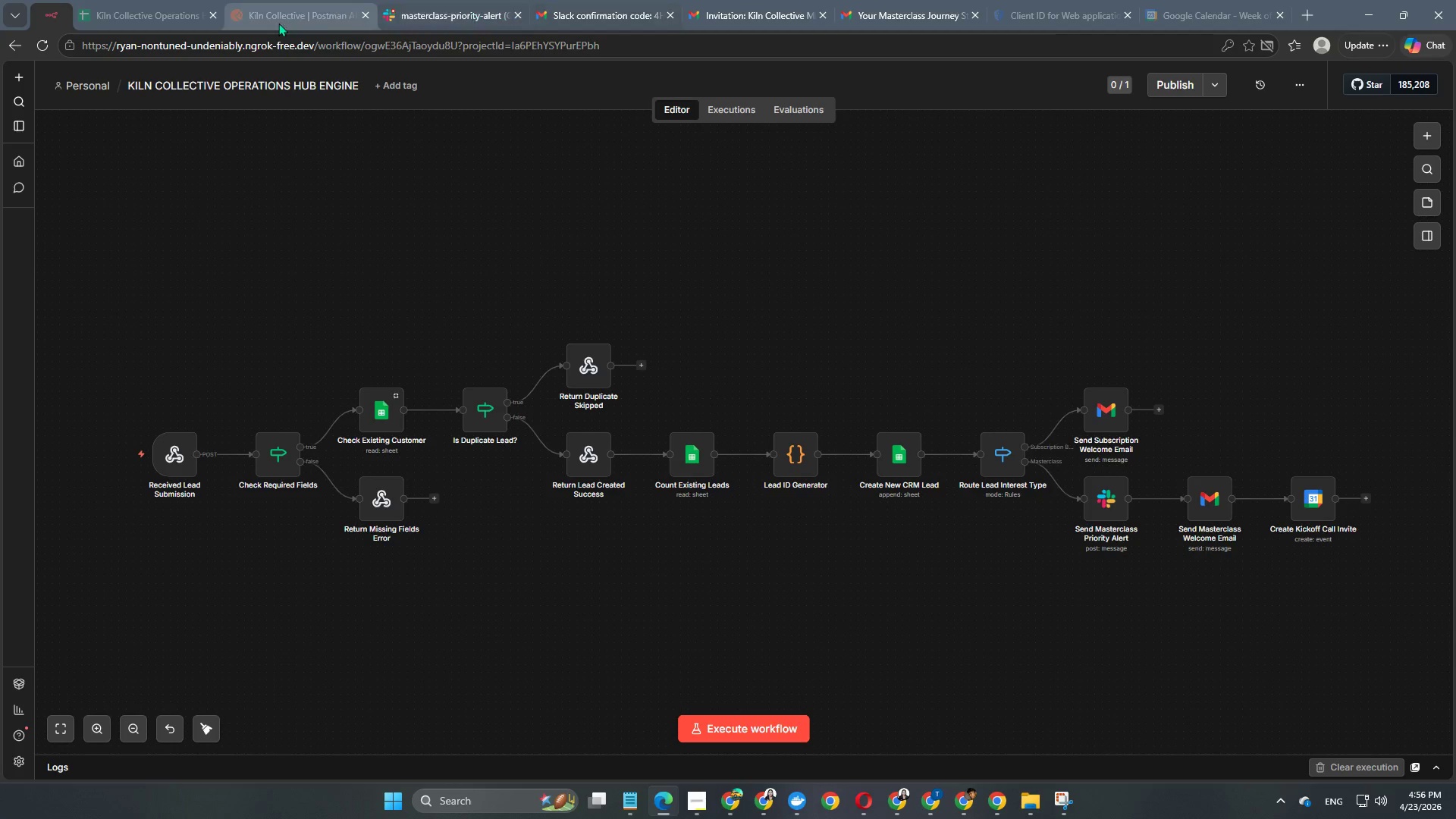 
mouse_move([874, 770])
 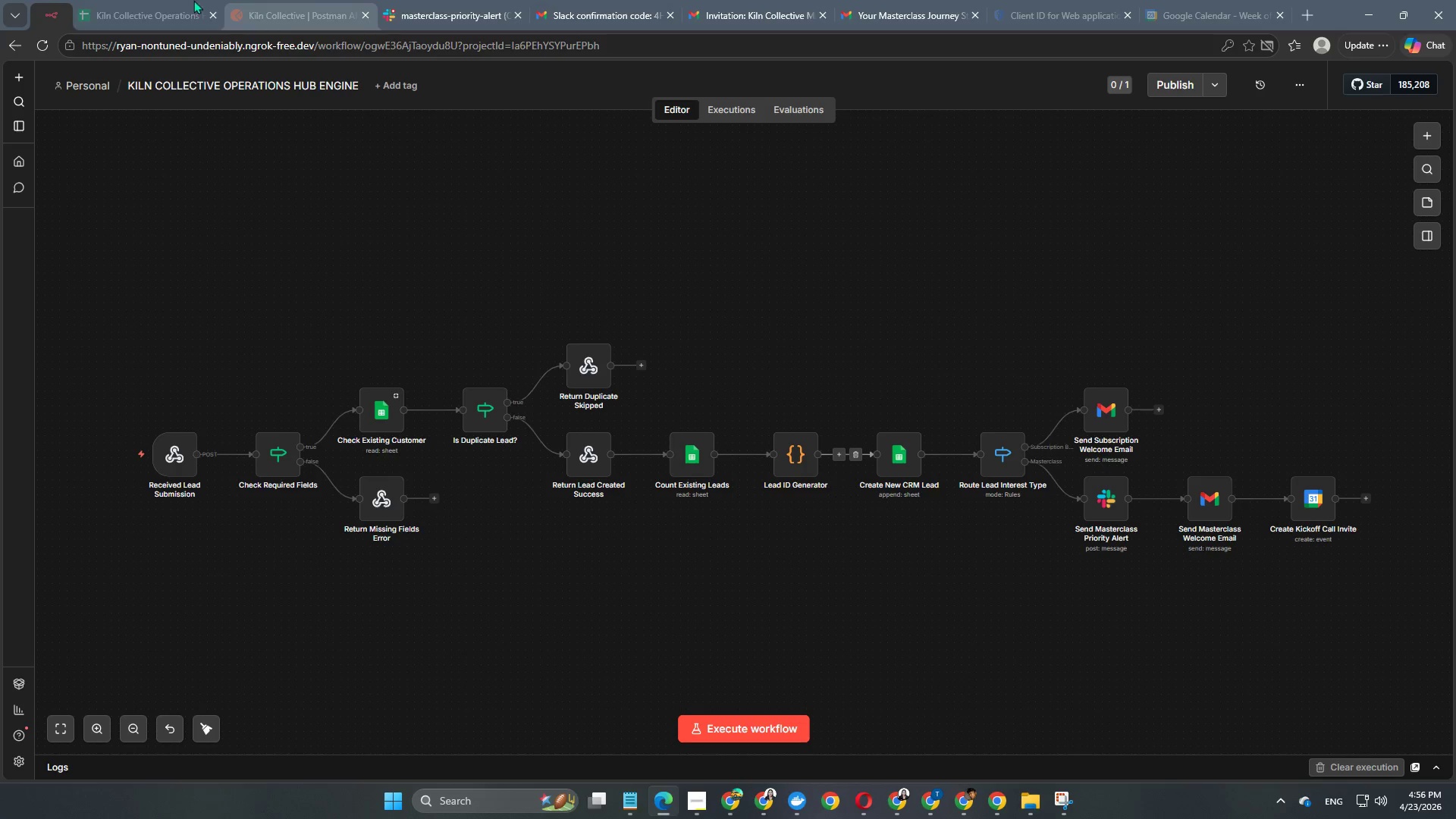 
left_click([163, 5])
 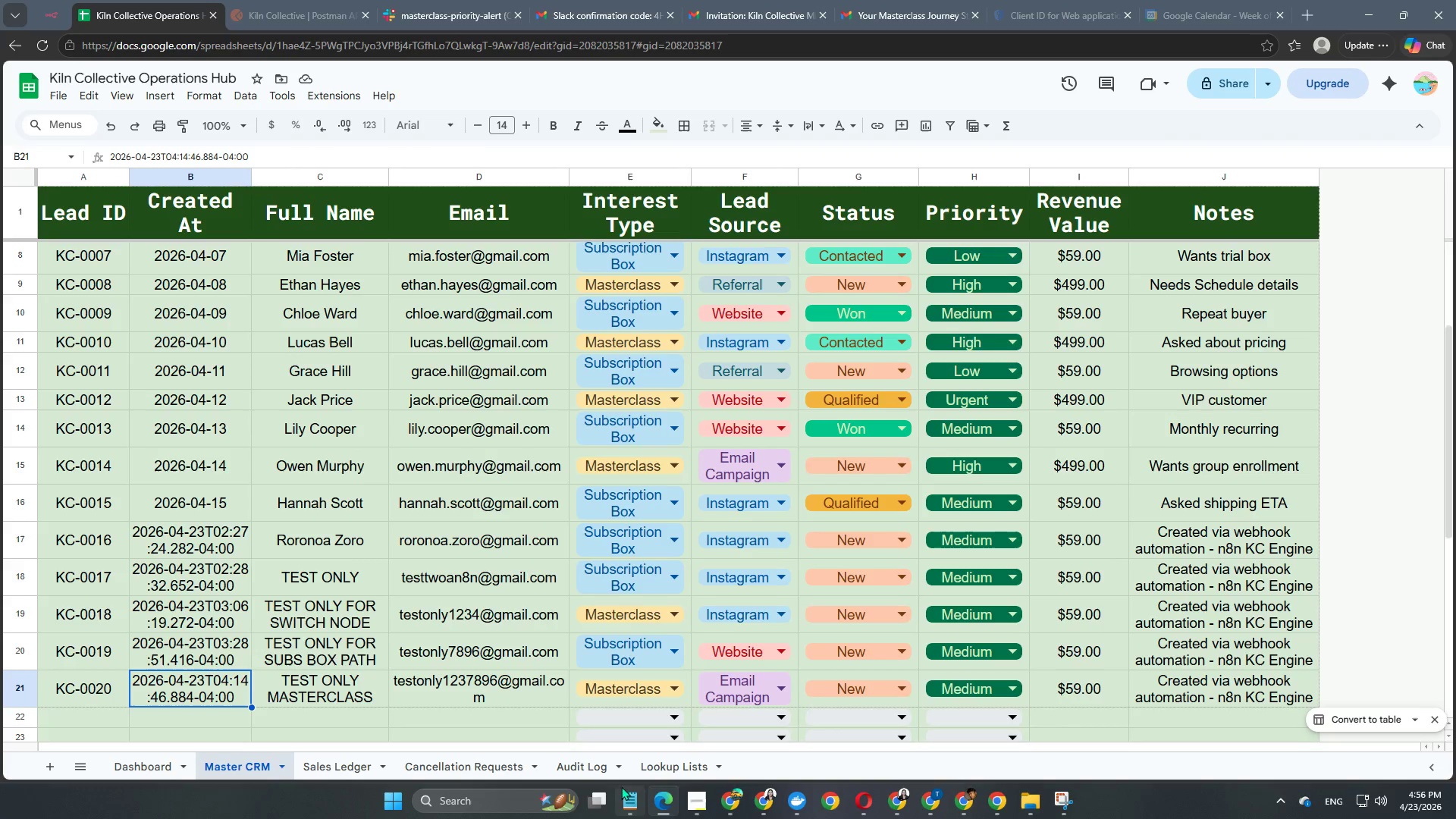 
left_click([666, 767])
 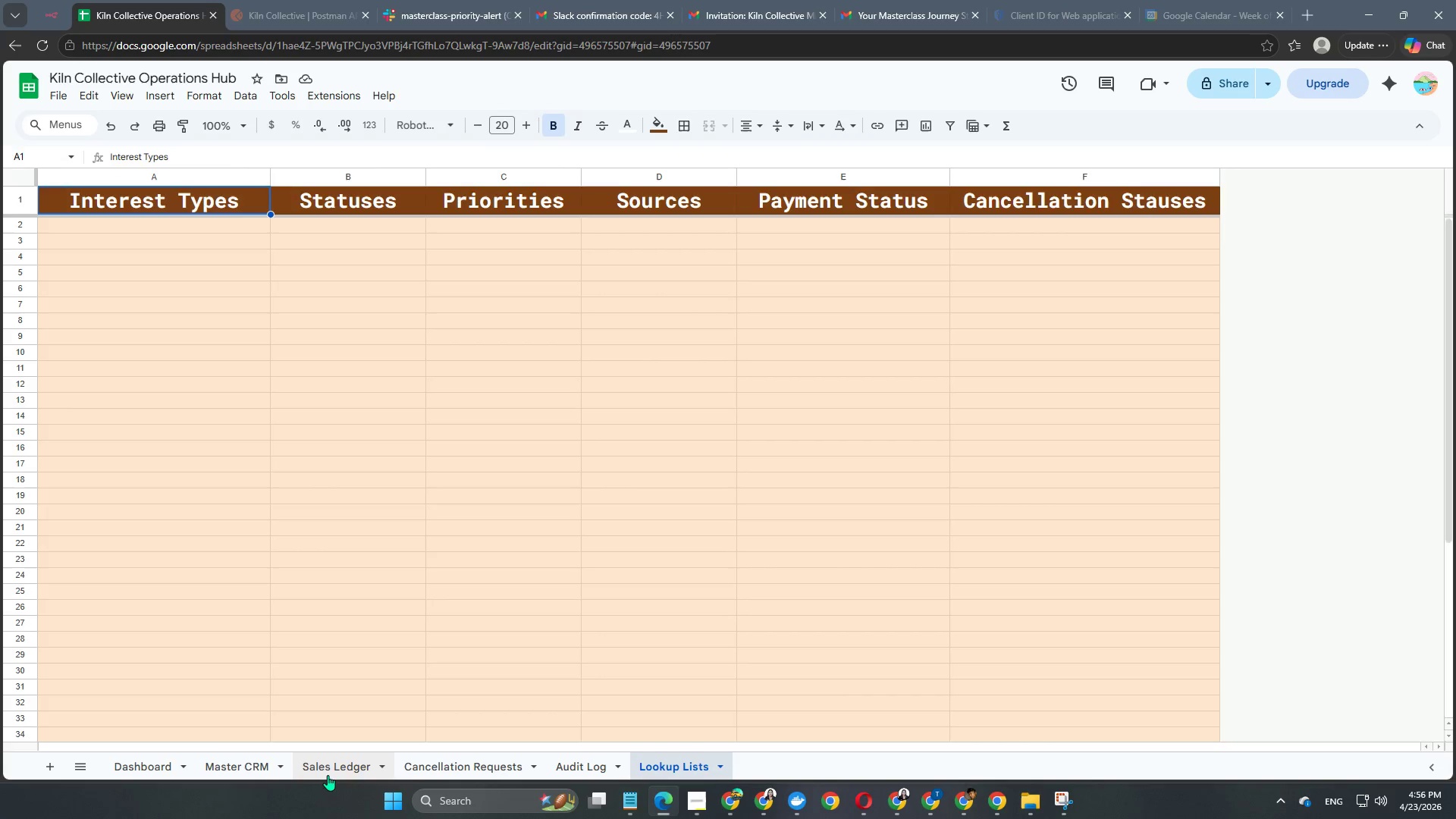 
left_click([142, 770])
 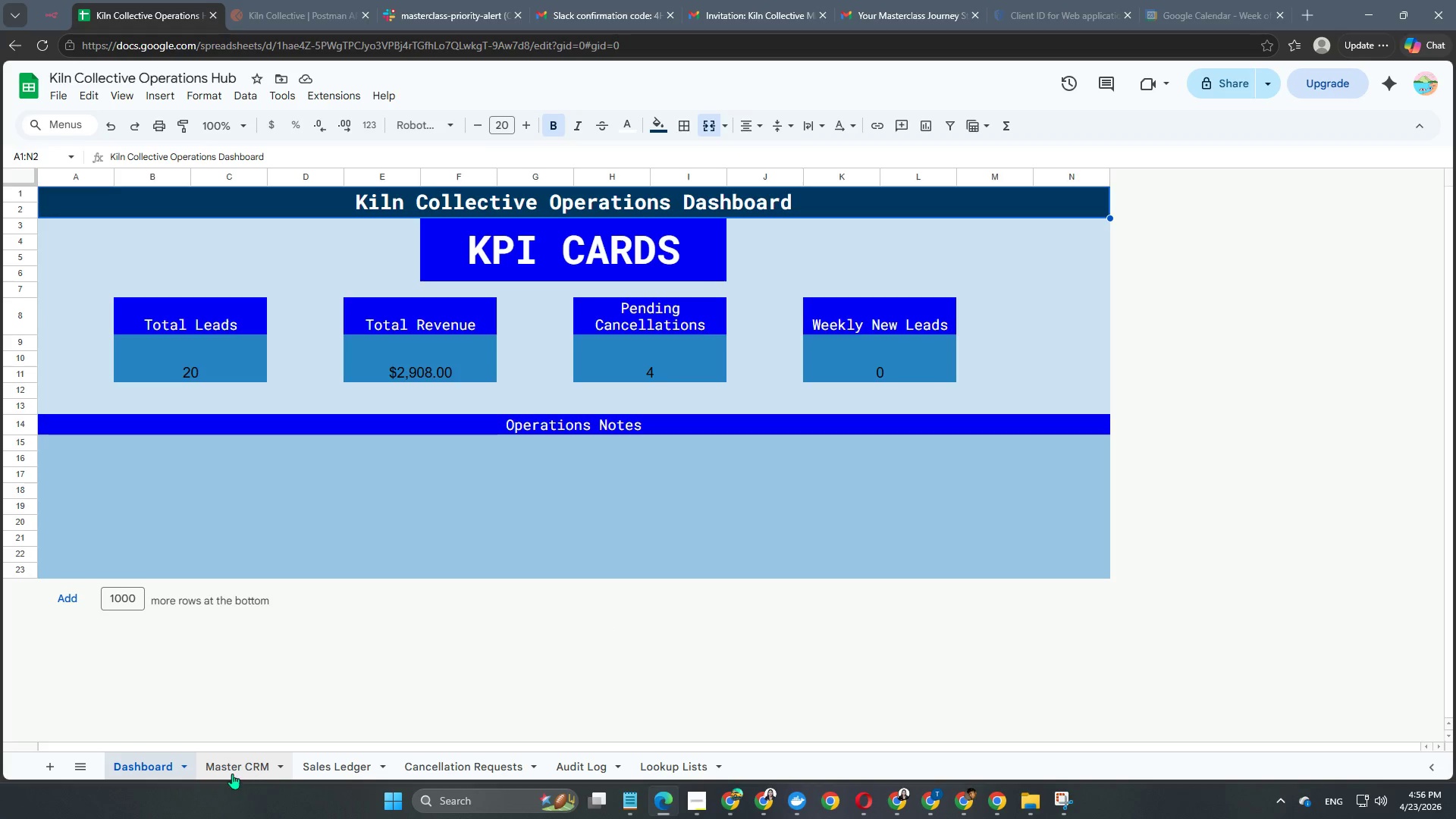 
wait(5.5)
 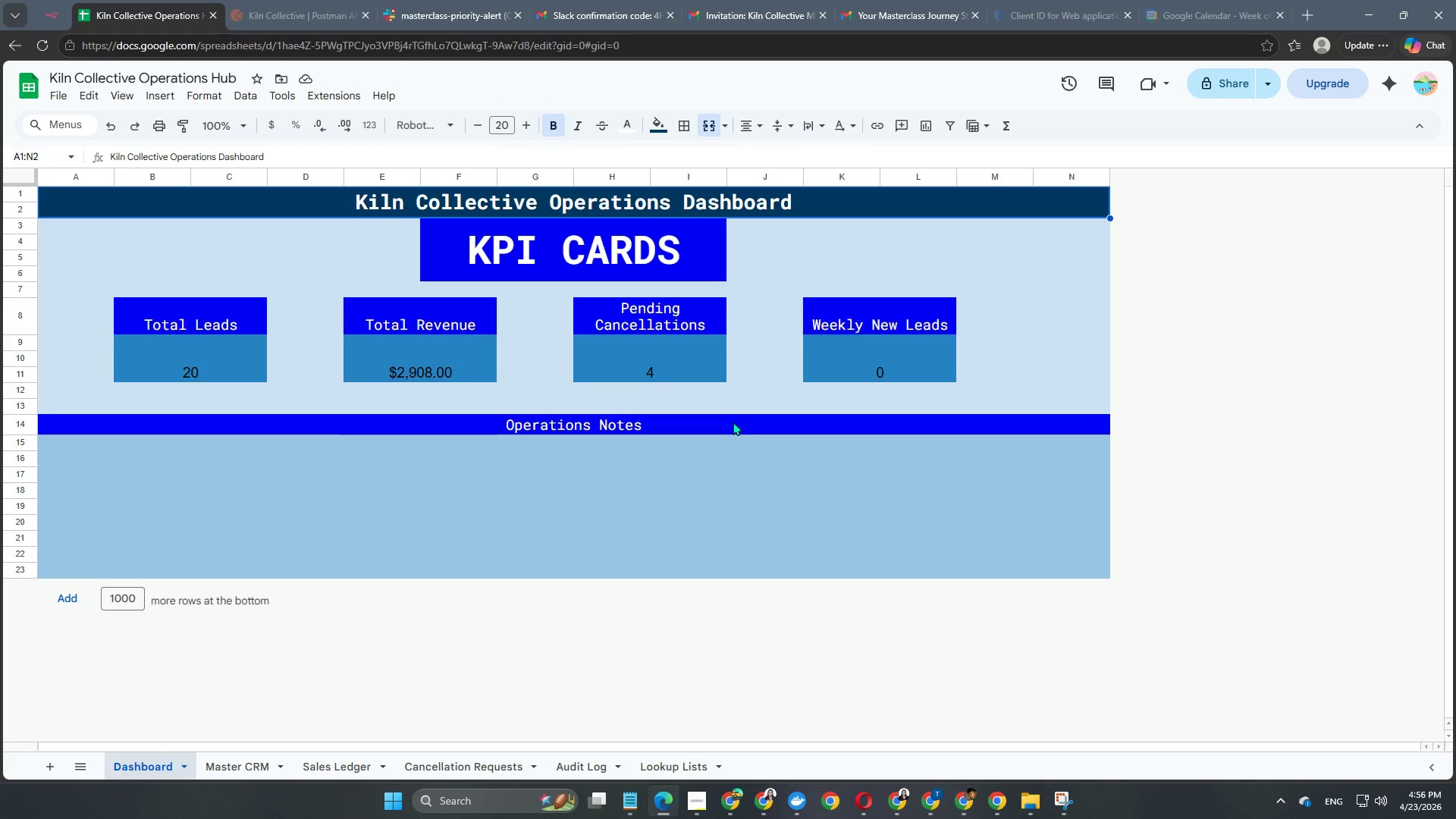 
scroll: coordinate [777, 480], scroll_direction: down, amount: 1.0
 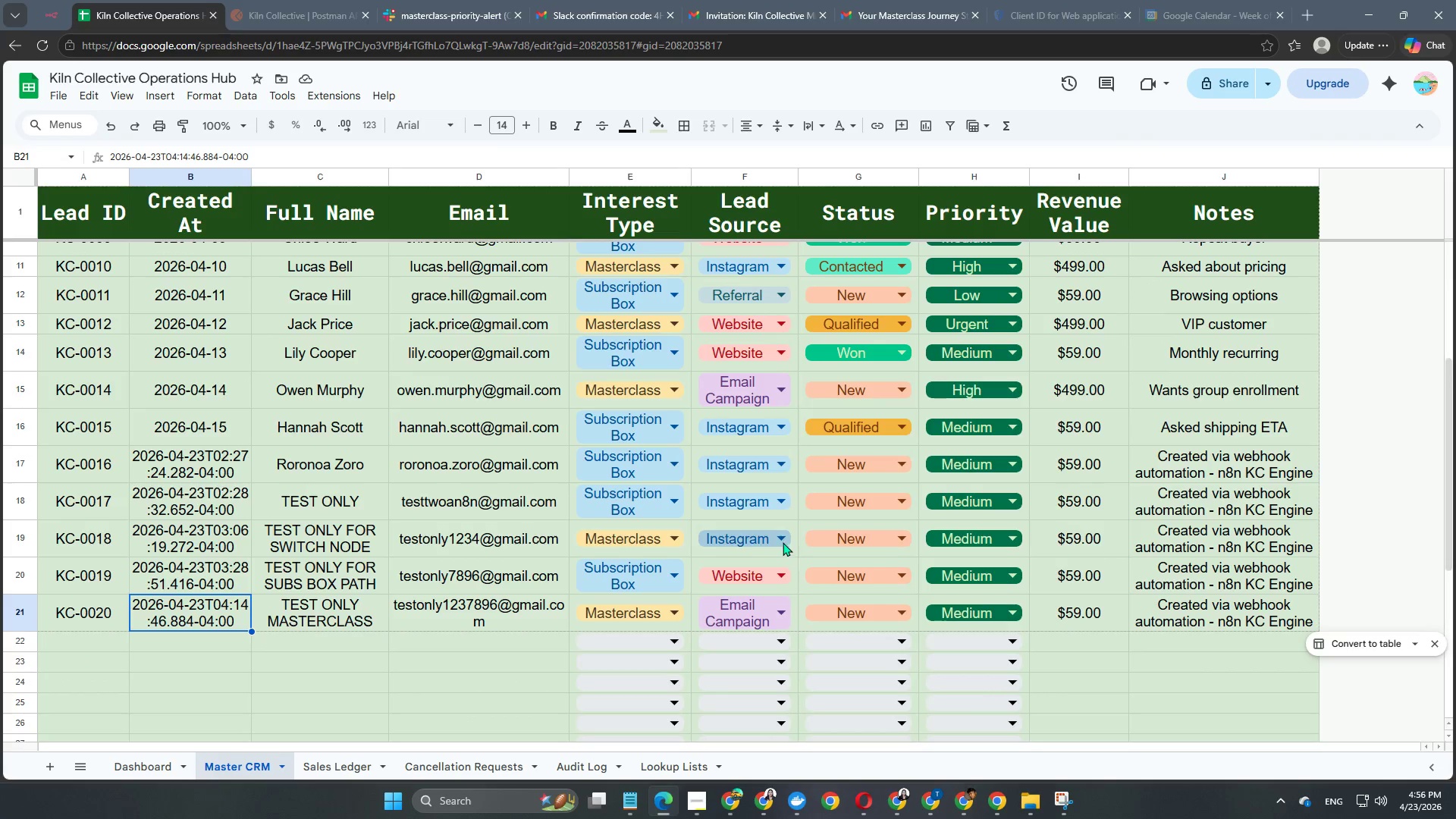 
scroll: coordinate [790, 588], scroll_direction: none, amount: 0.0
 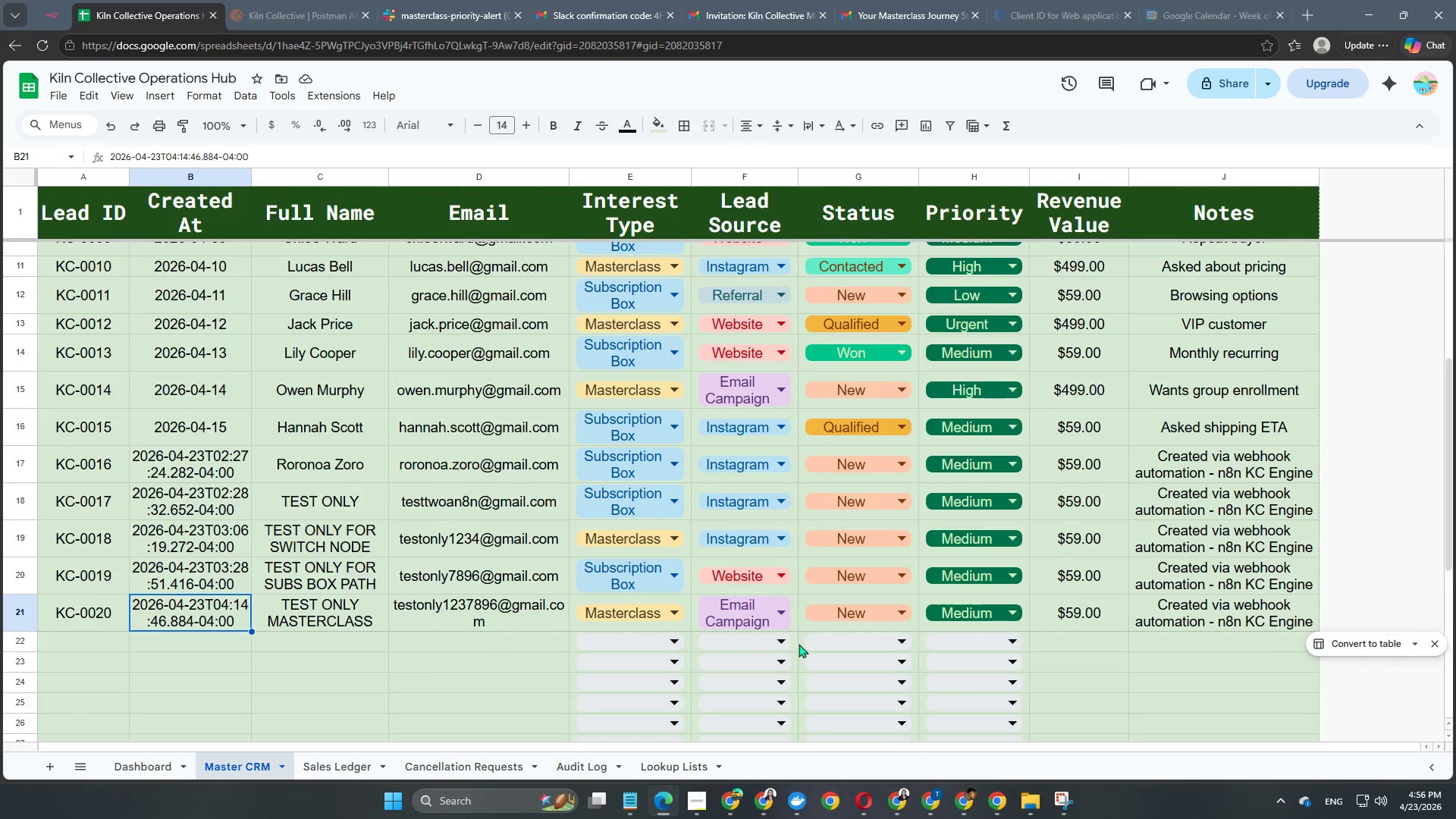 
scroll: coordinate [799, 645], scroll_direction: up, amount: 1.0